 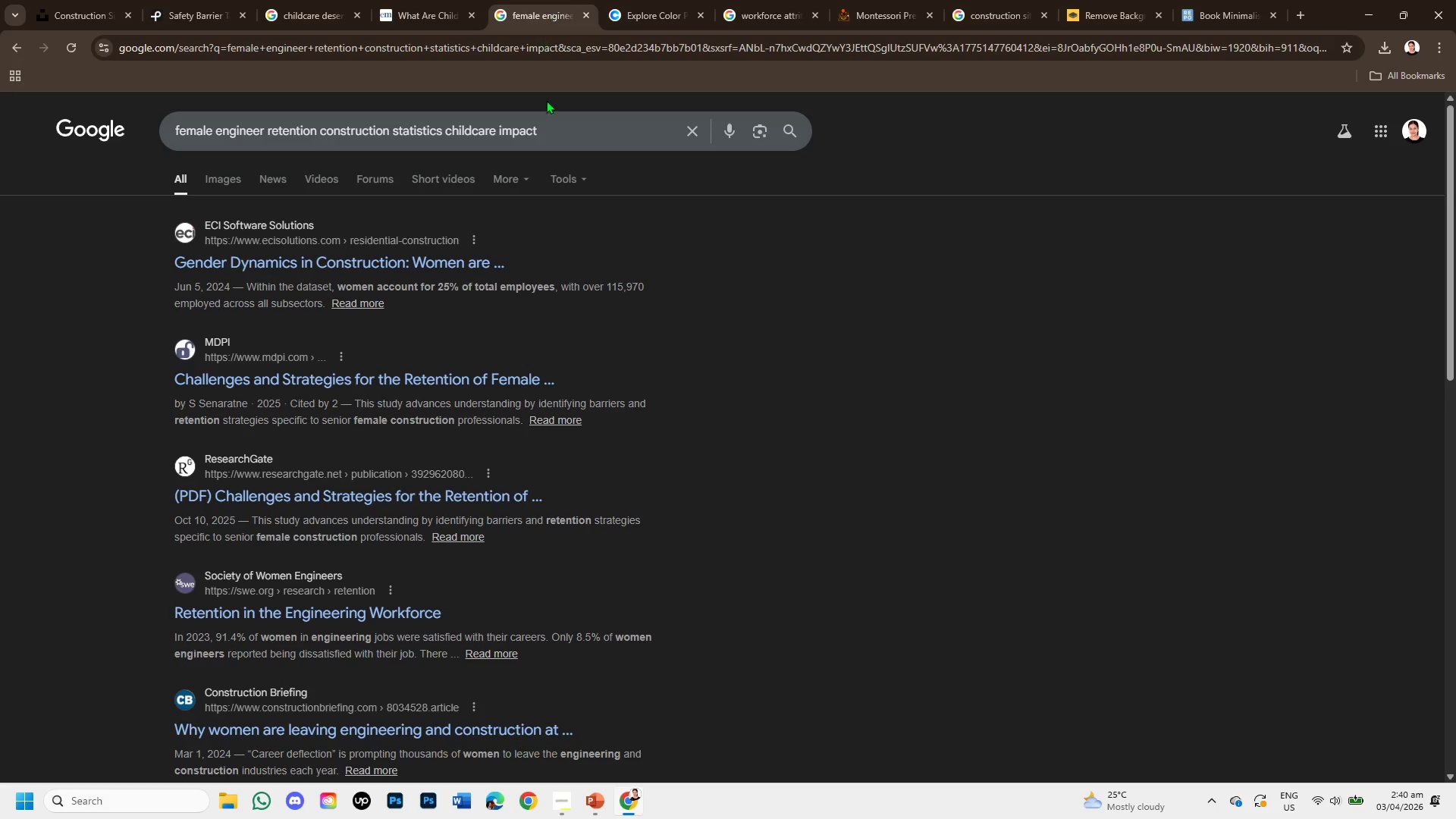 
left_click([445, 3])
 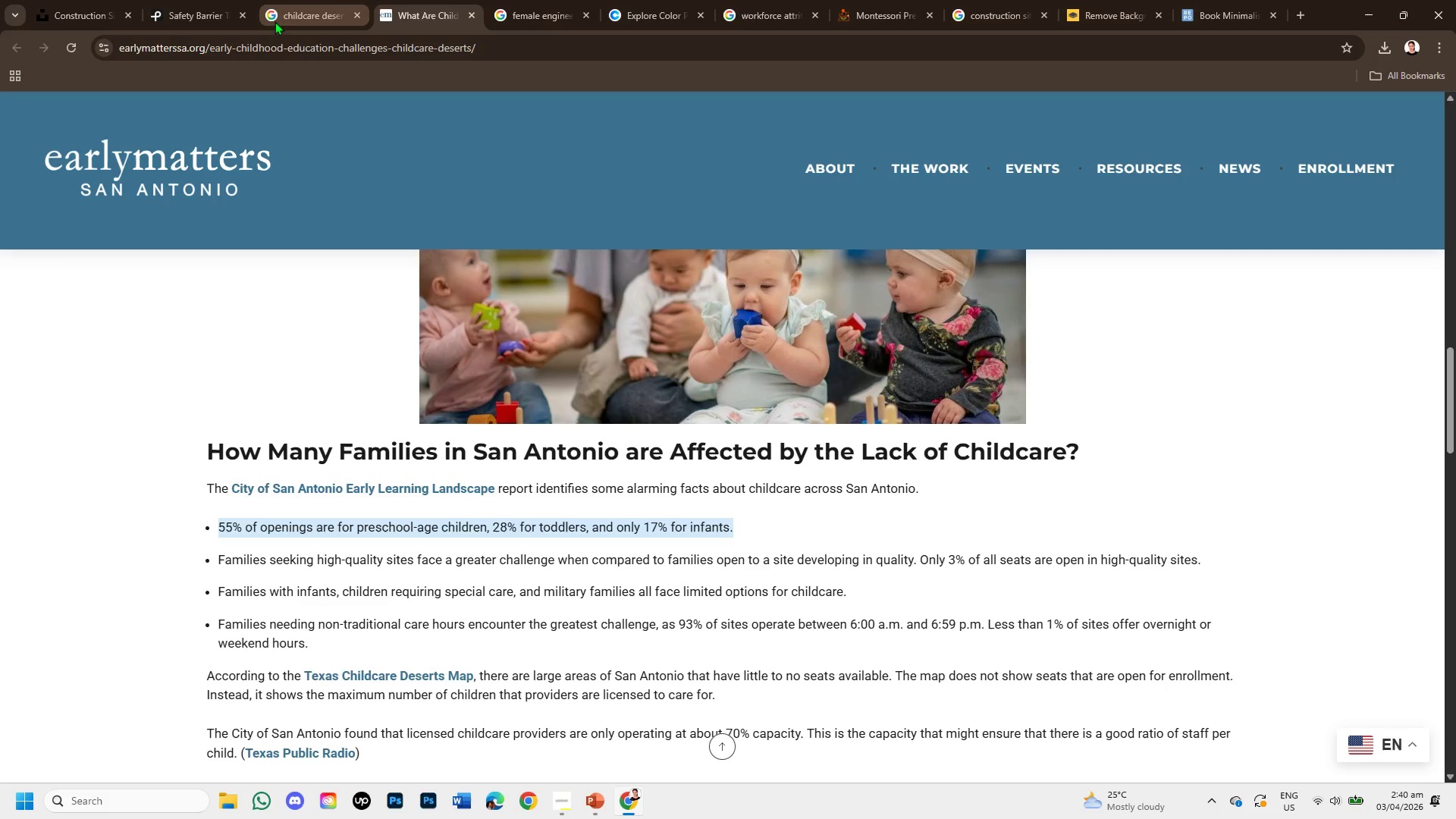 
left_click([275, 15])
 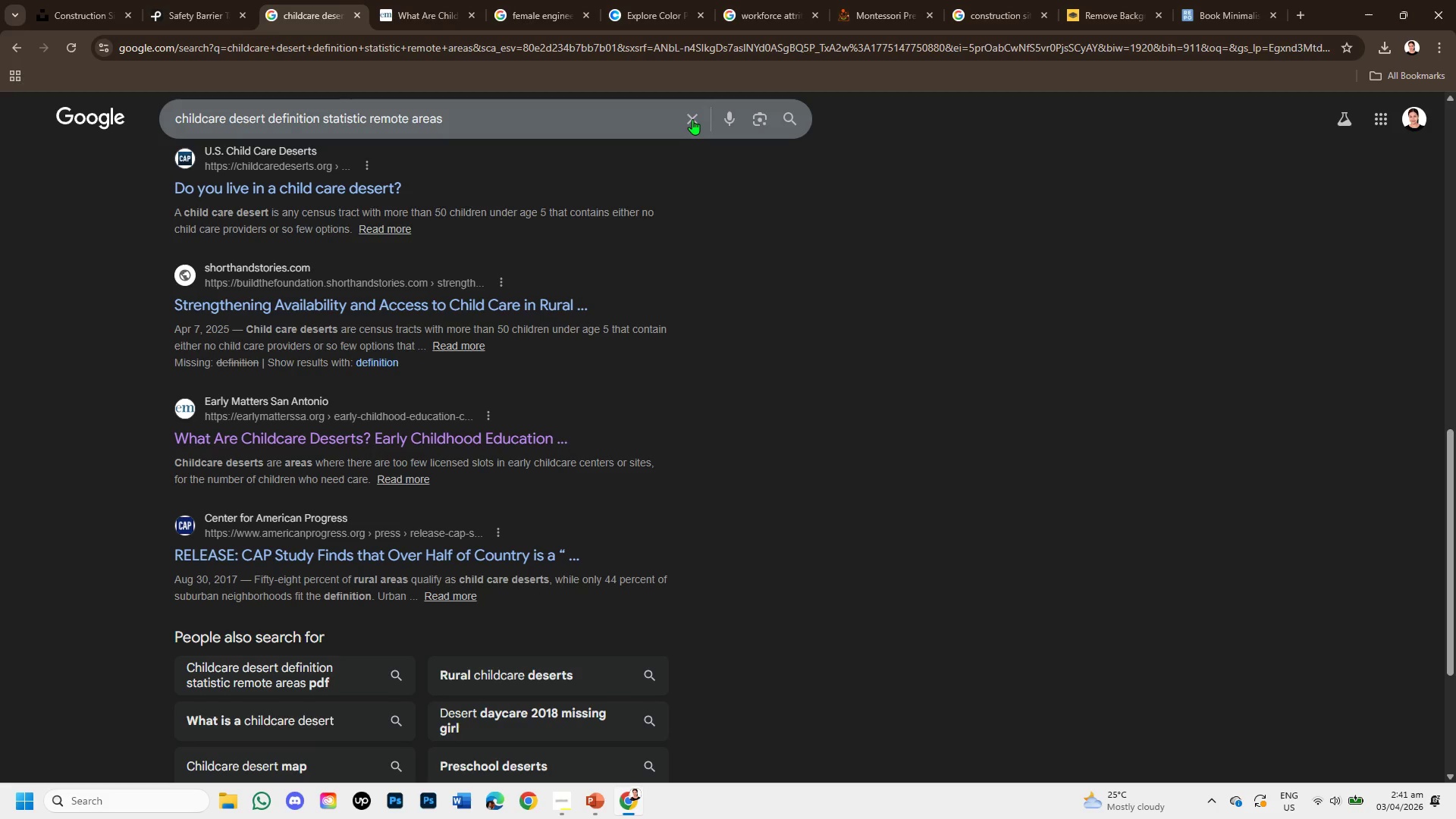 
left_click([689, 118])
 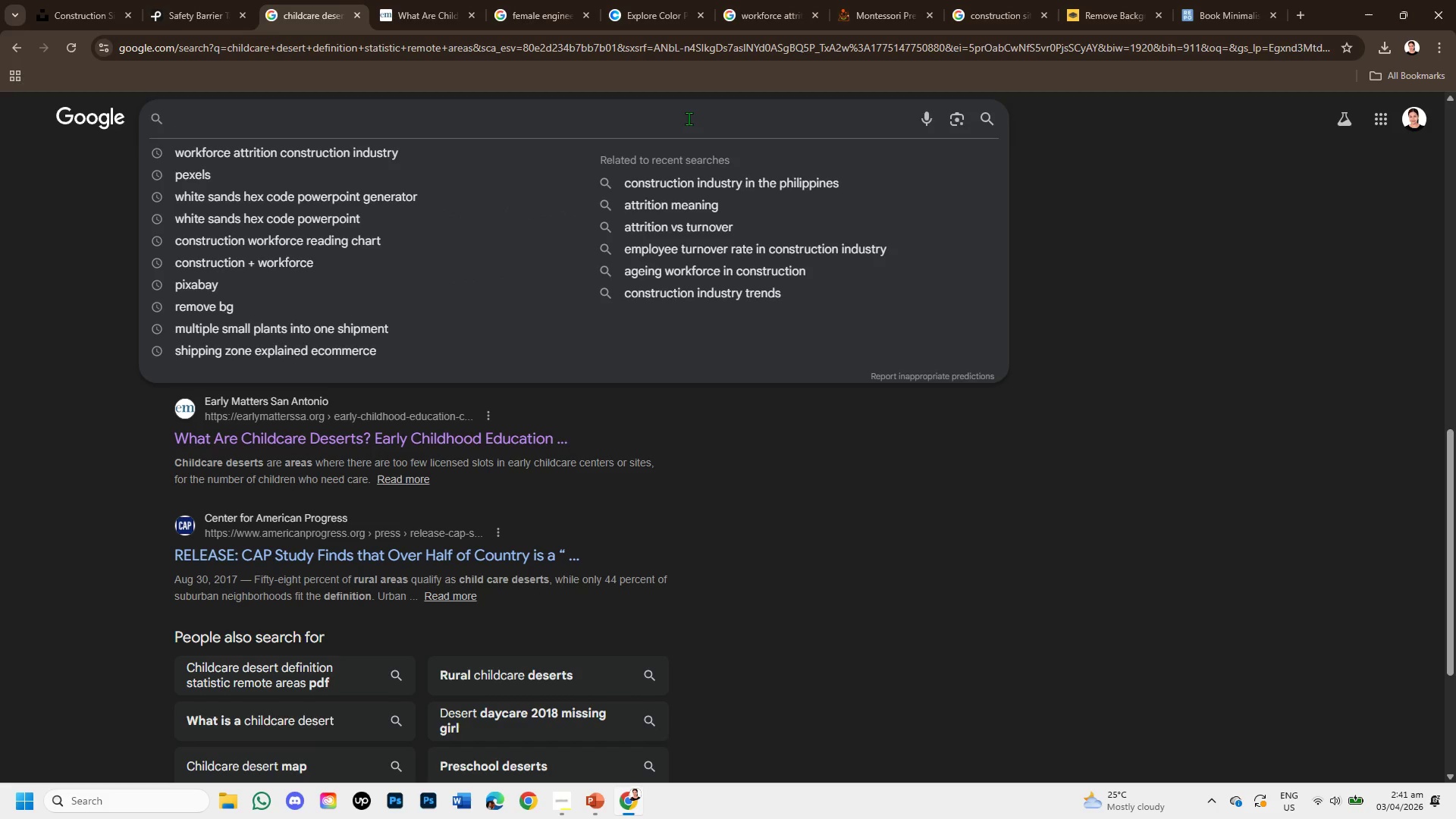 
key(Control+V)
 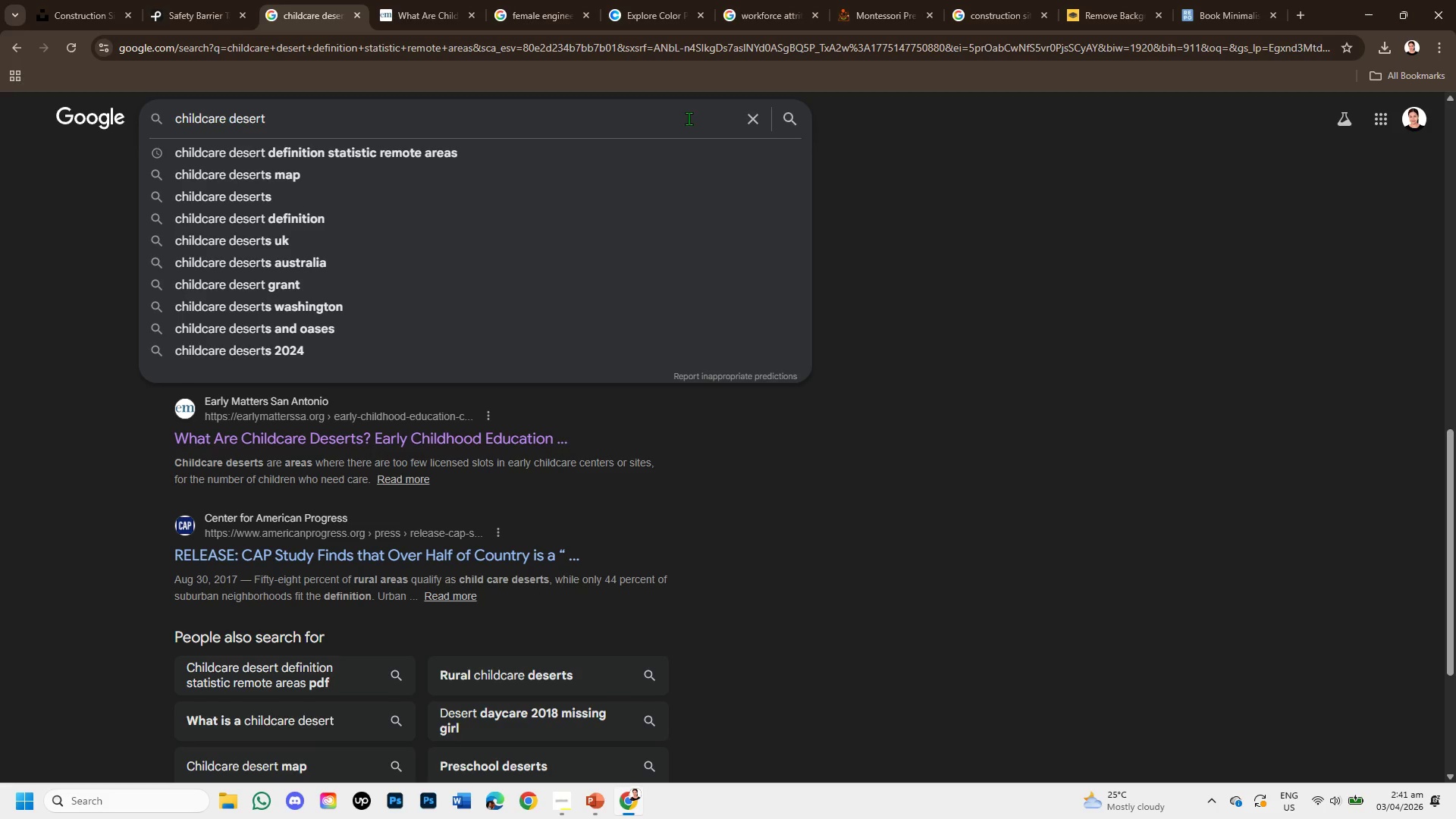 
key(Control+Enter)
 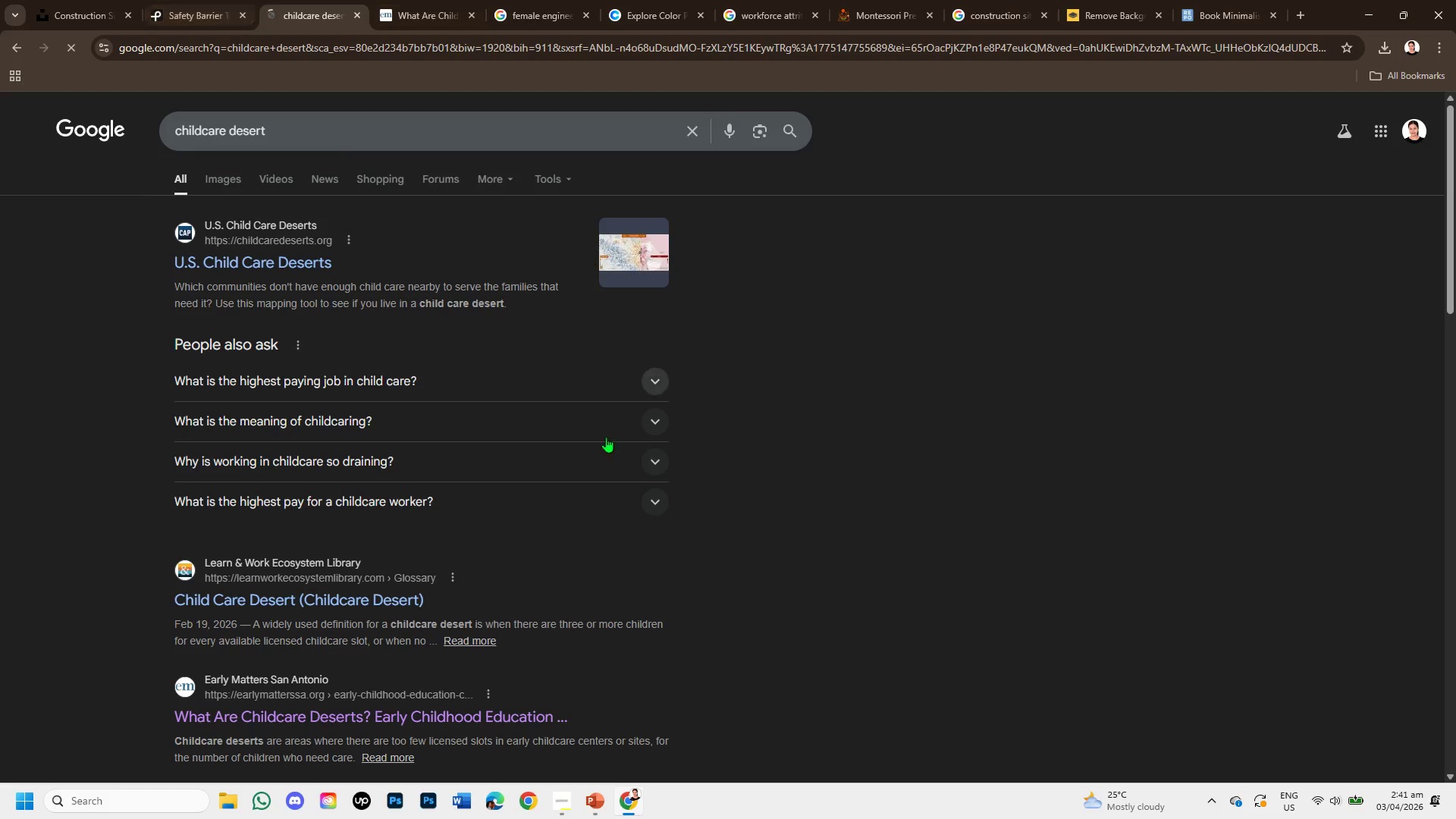 
left_click([566, 808])